 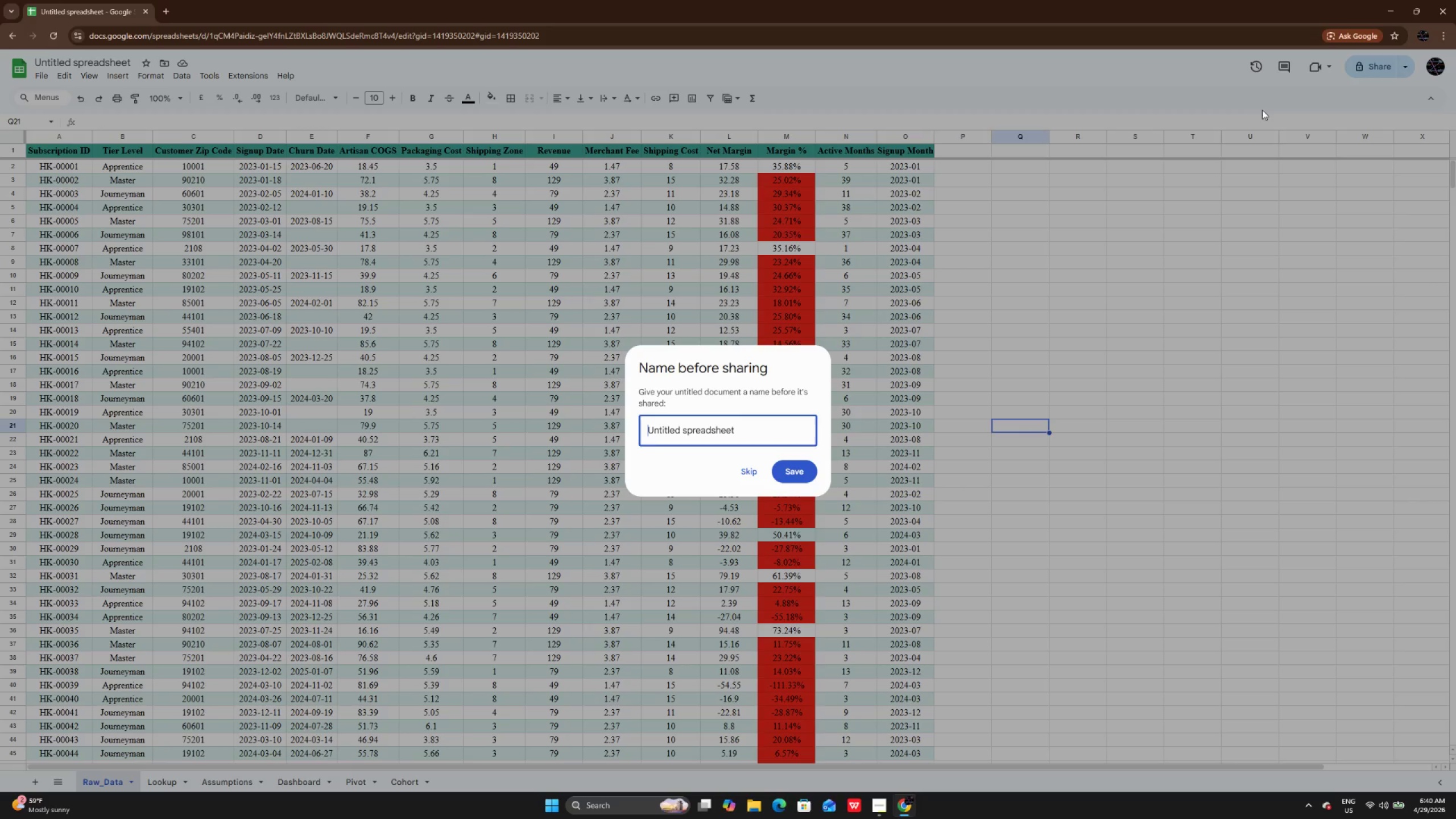 
left_click_drag(start_coordinate=[756, 433], to_coordinate=[601, 432])
 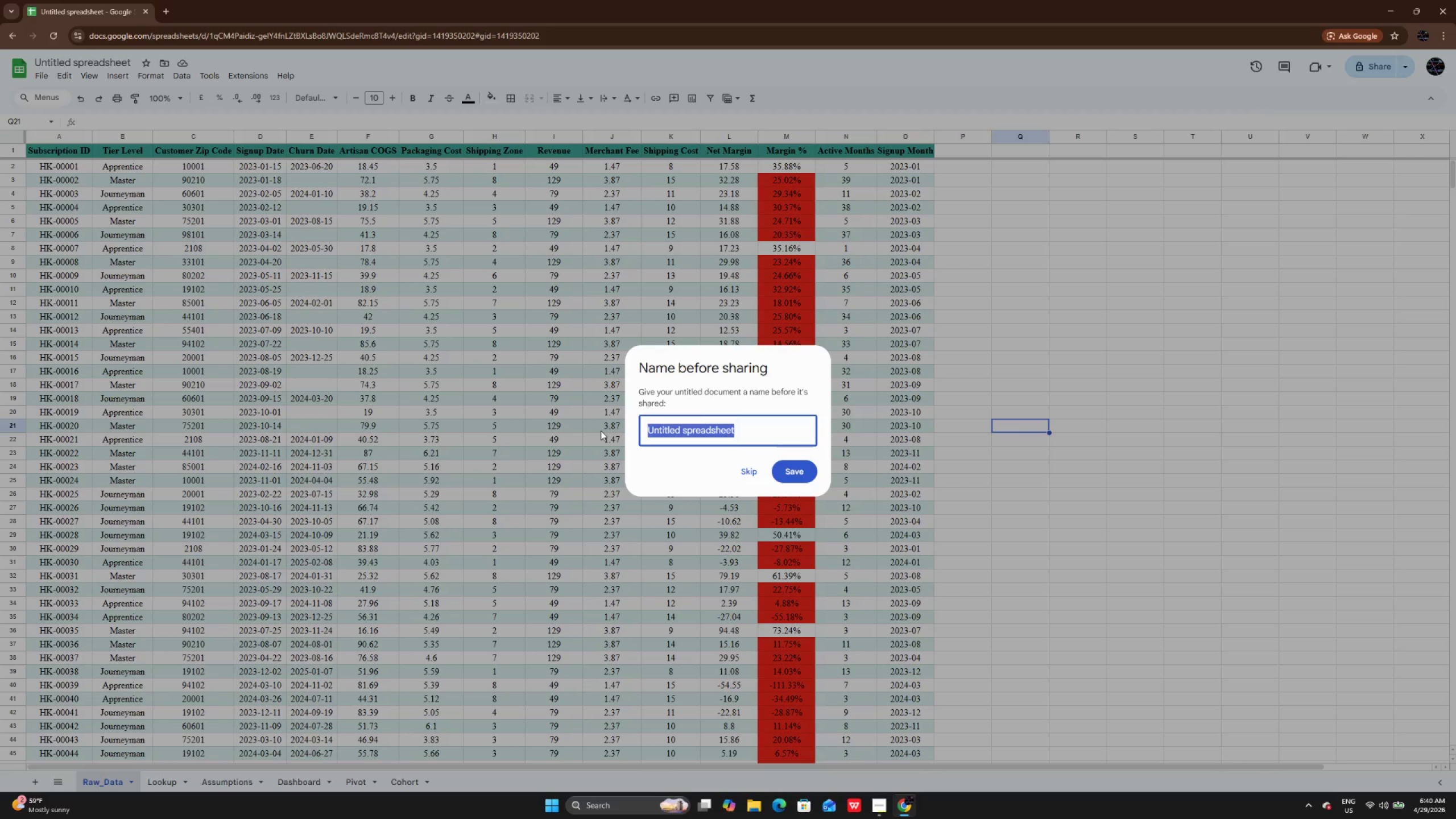 
key(Control+V)
 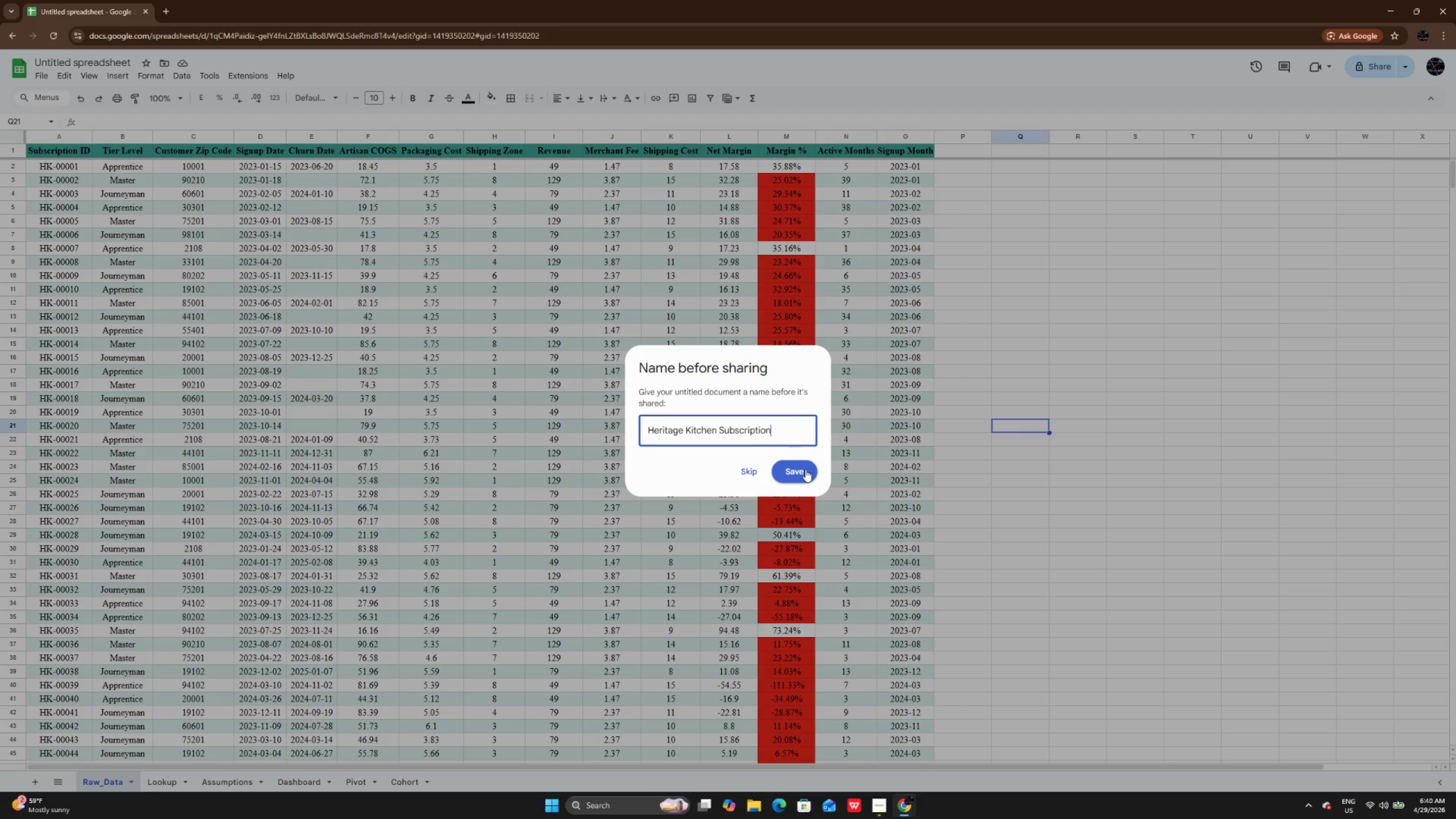 
left_click([805, 469])
 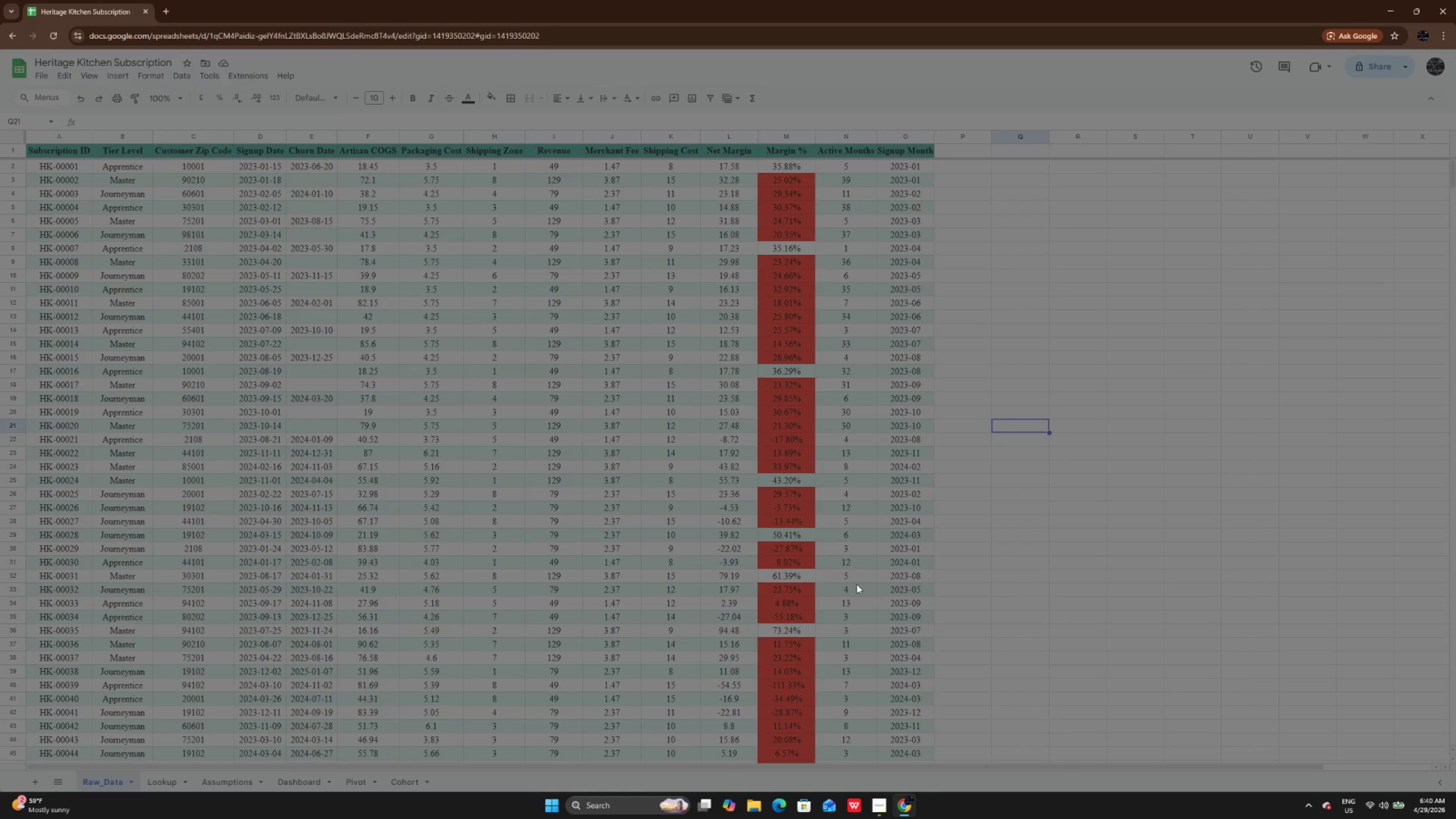 
mouse_move([824, 477])
 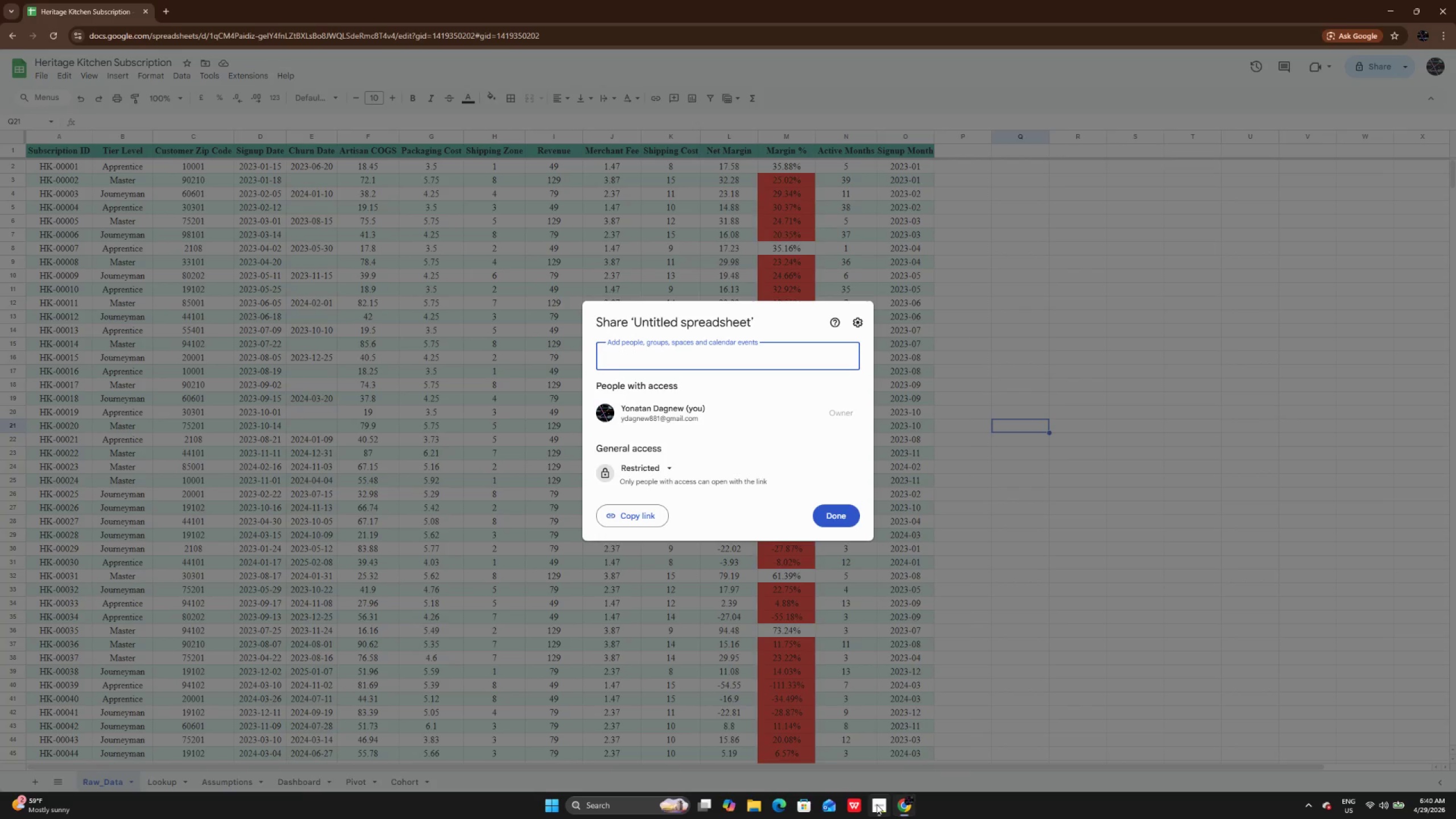 
left_click([876, 804])